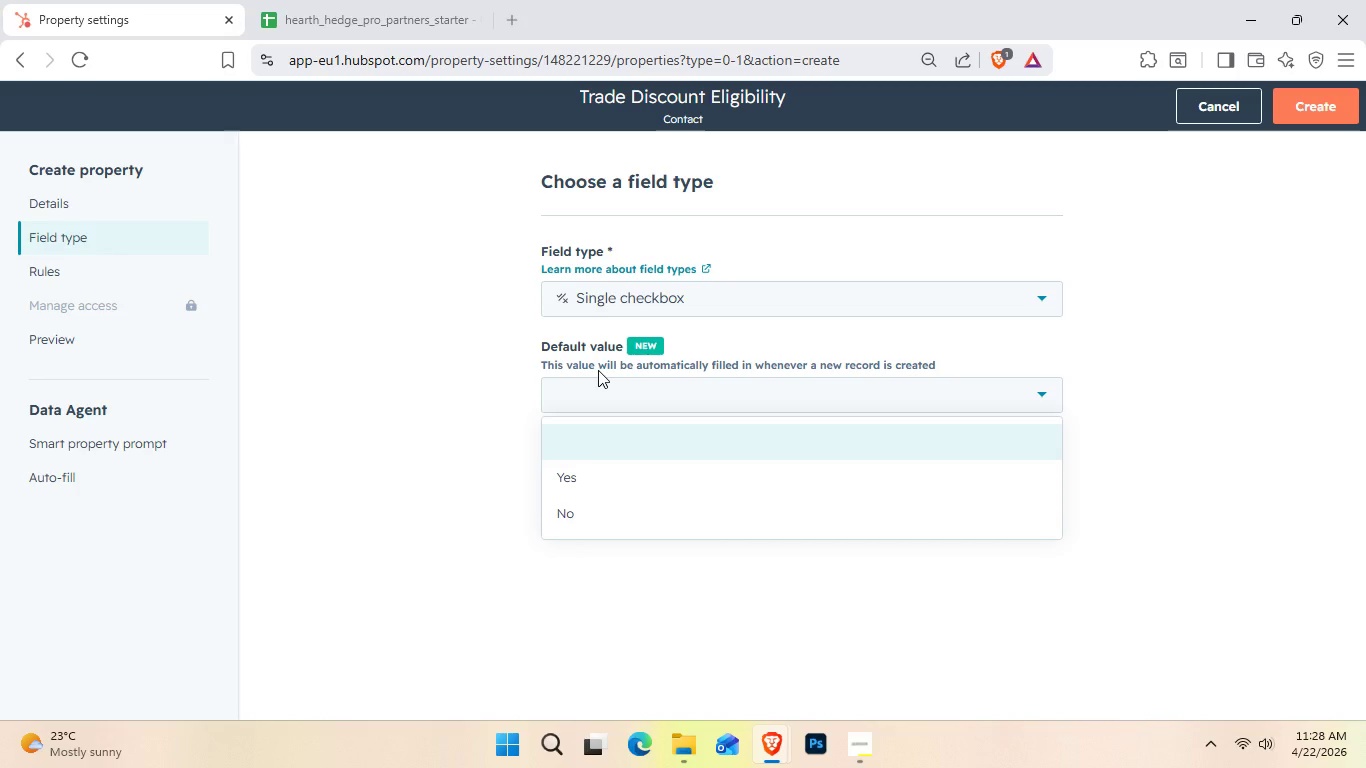 
left_click([601, 365])
 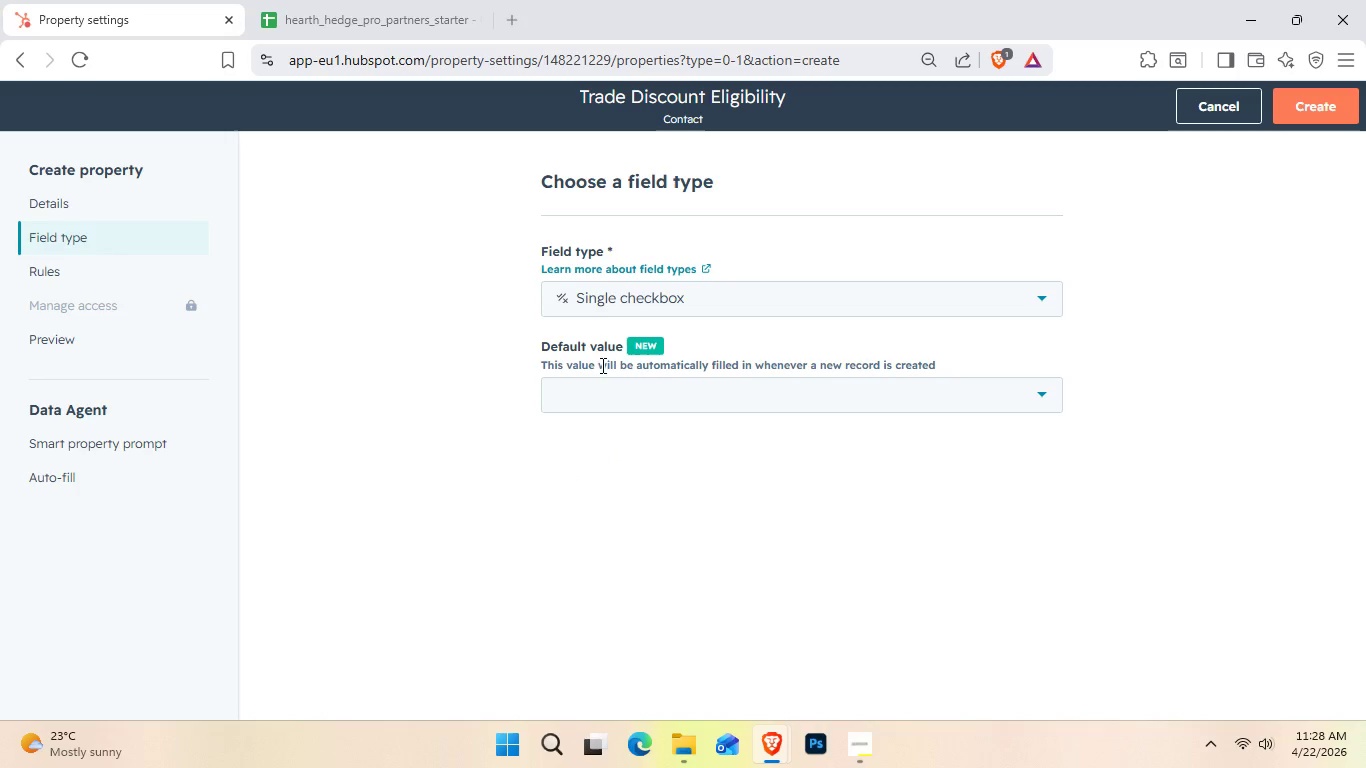 
left_click([618, 394])
 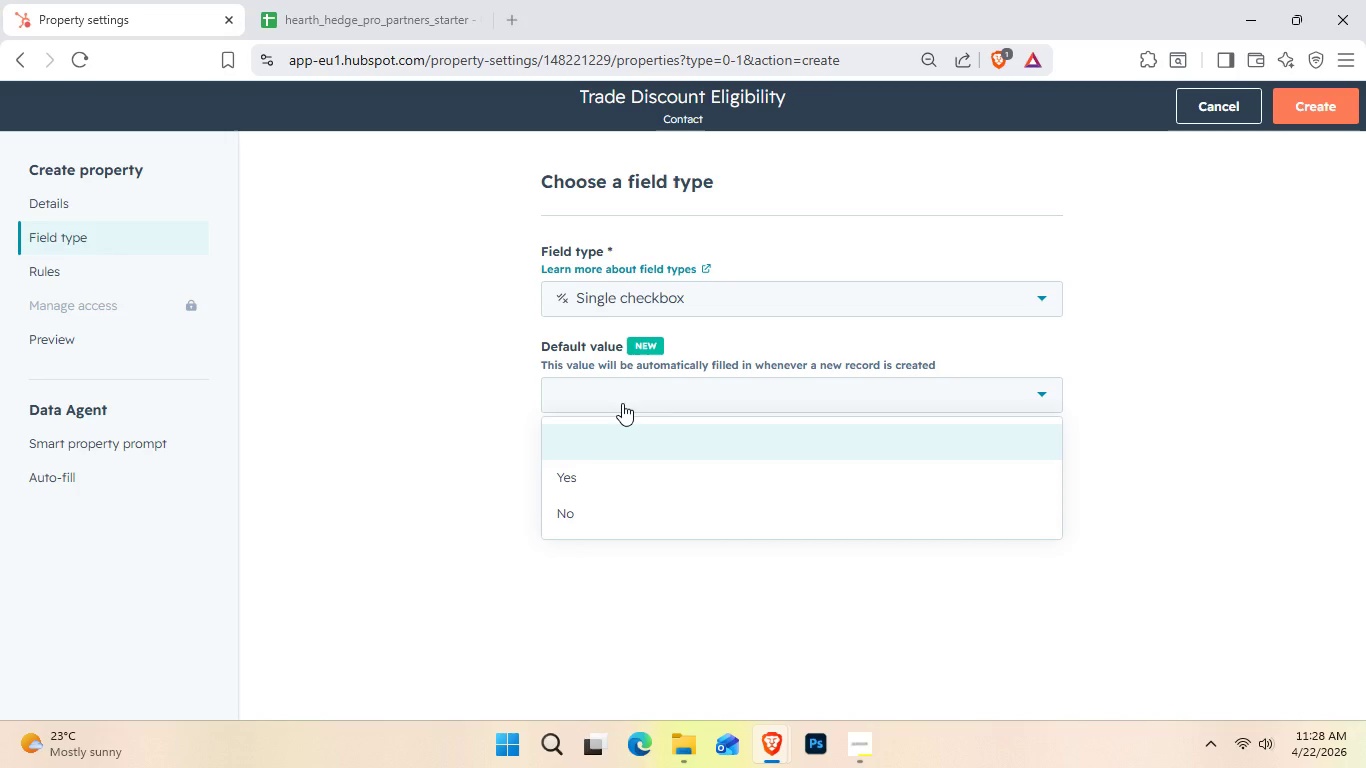 
left_click([617, 391])
 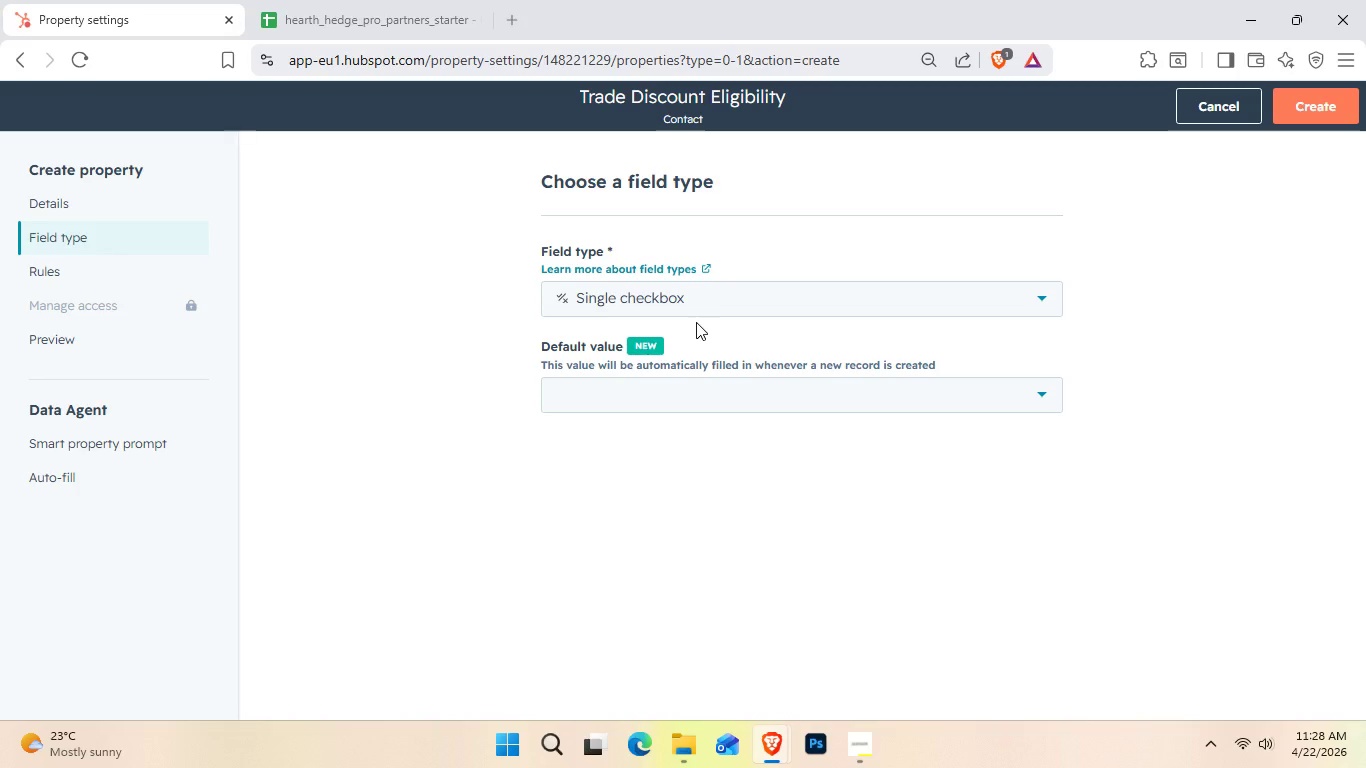 
wait(34.86)
 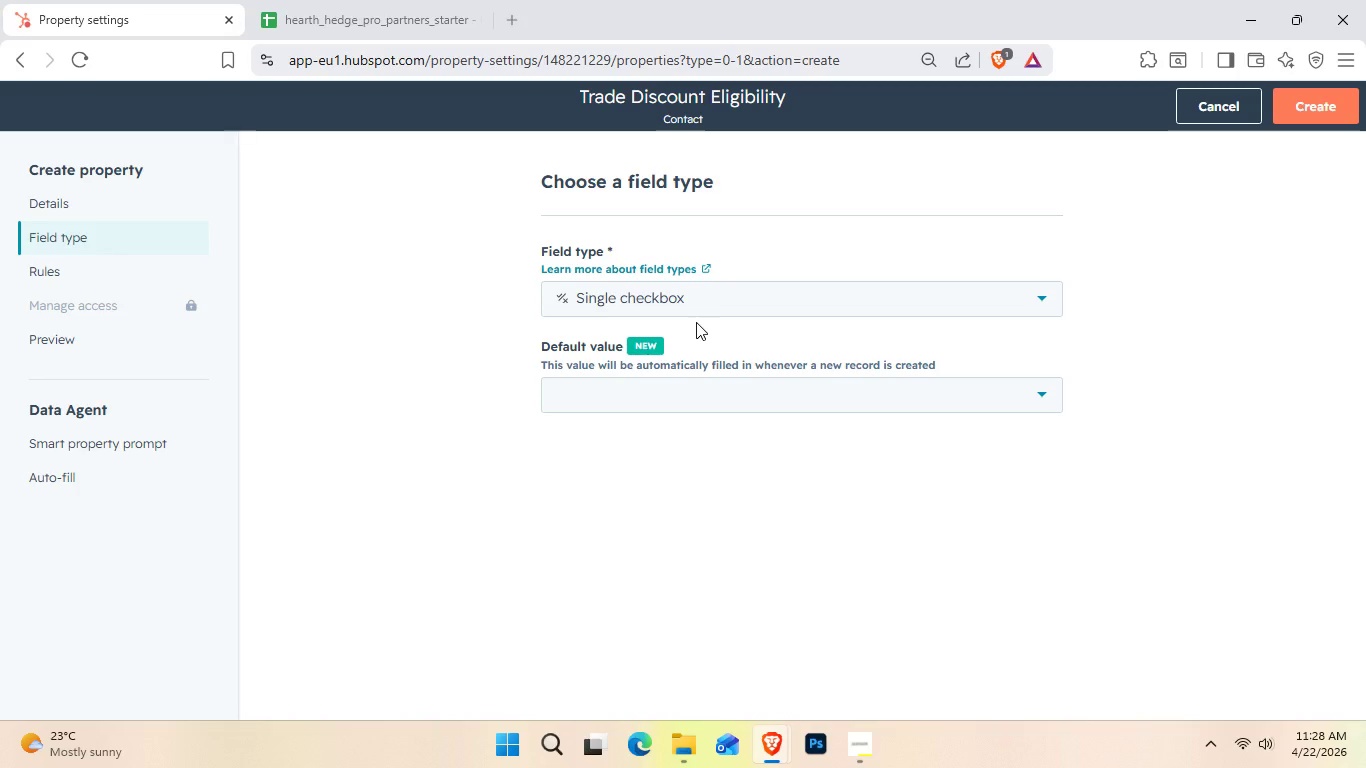 
left_click([851, 753])